 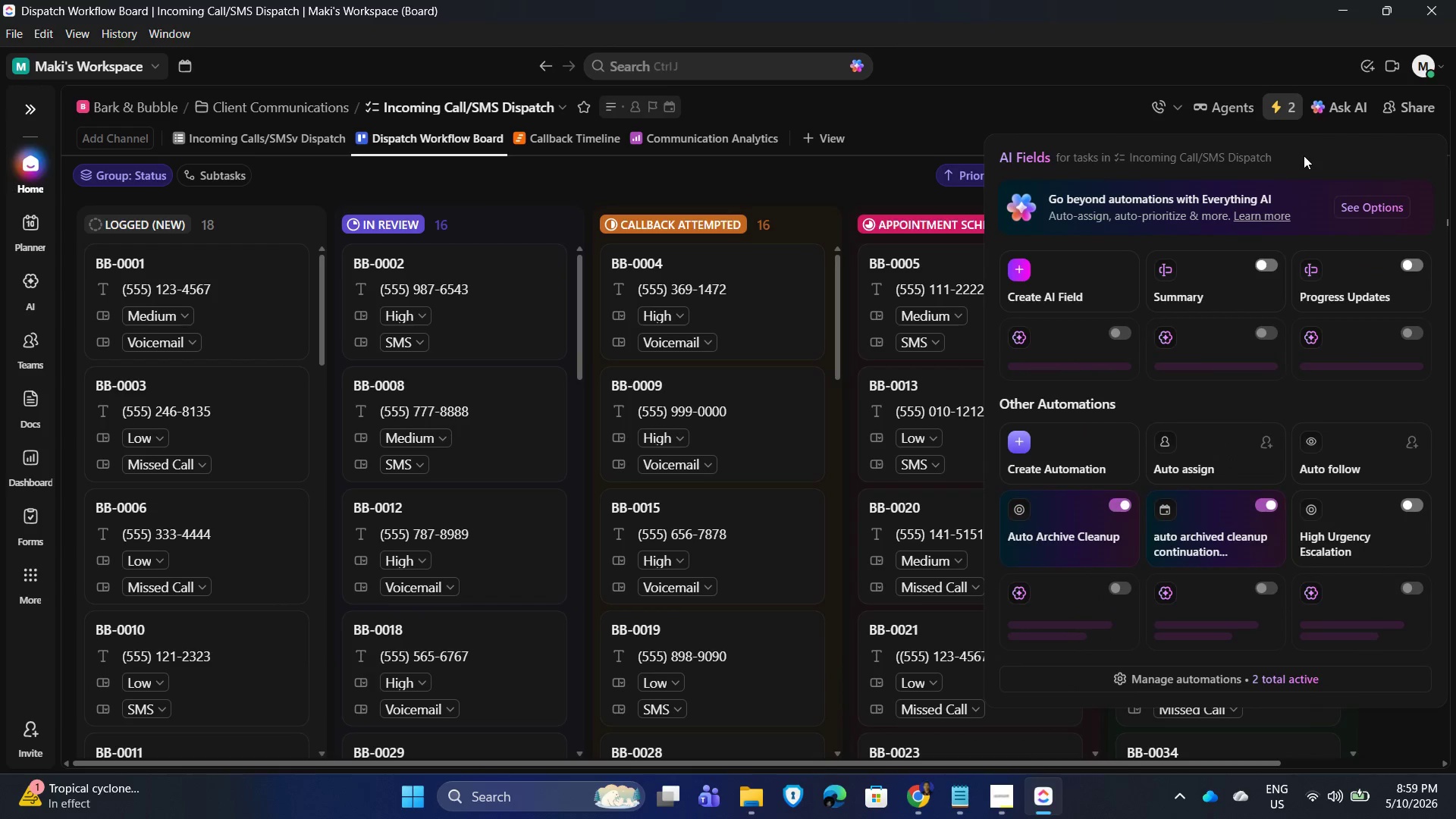 
scroll: coordinate [1304, 627], scroll_direction: down, amount: 2.0
 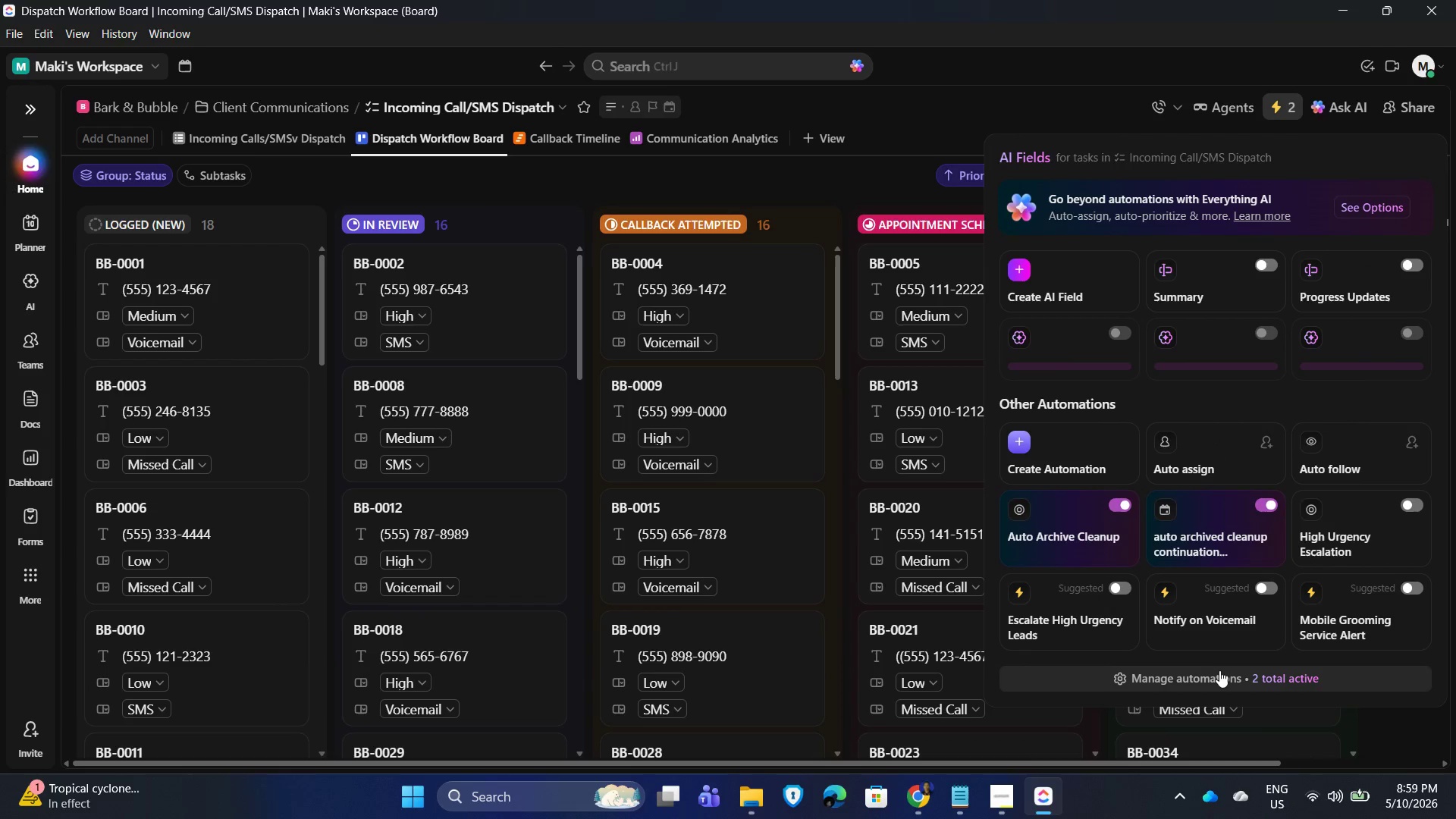 
left_click([1219, 673])
 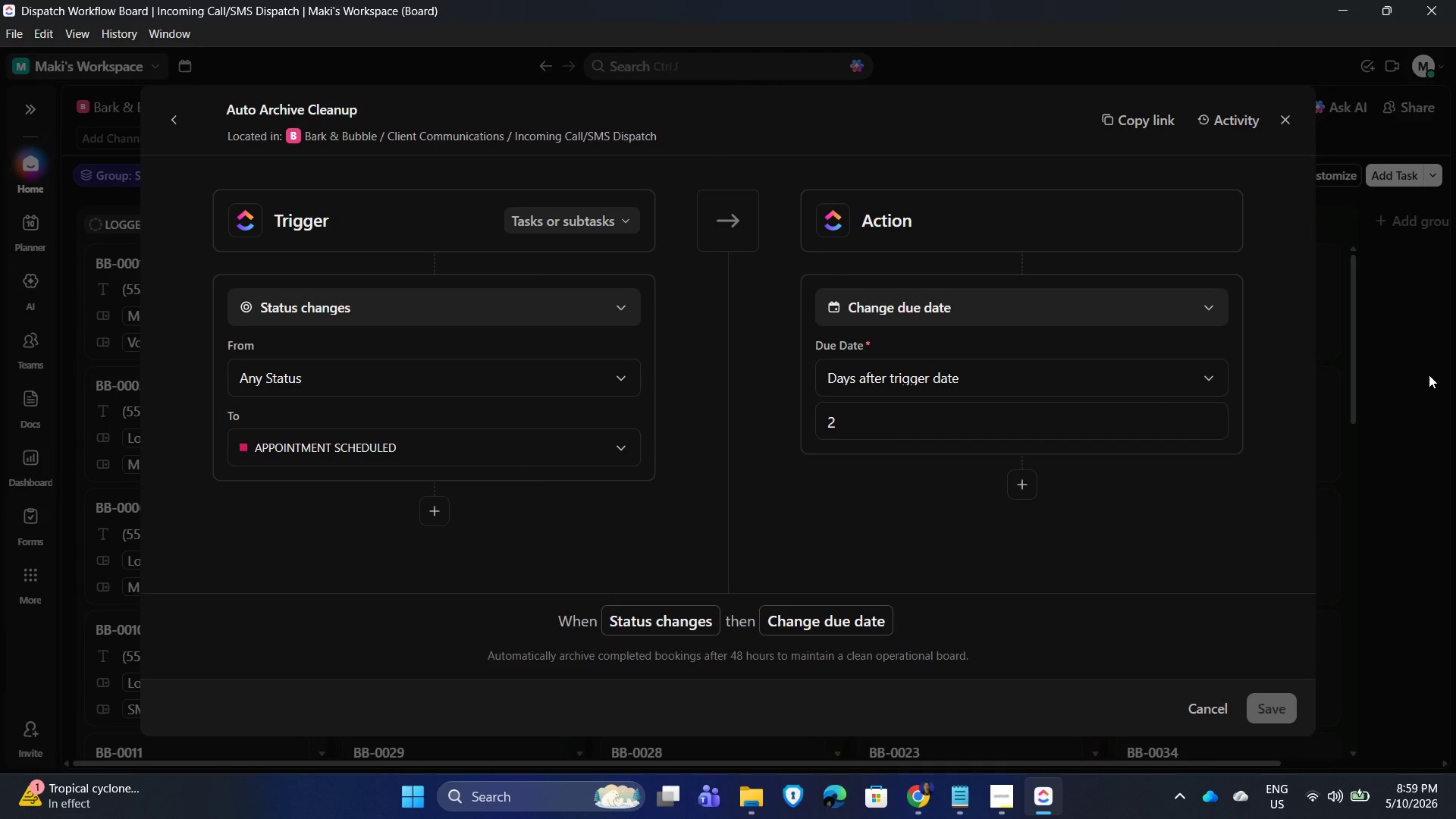 
key(PrintScreen)
 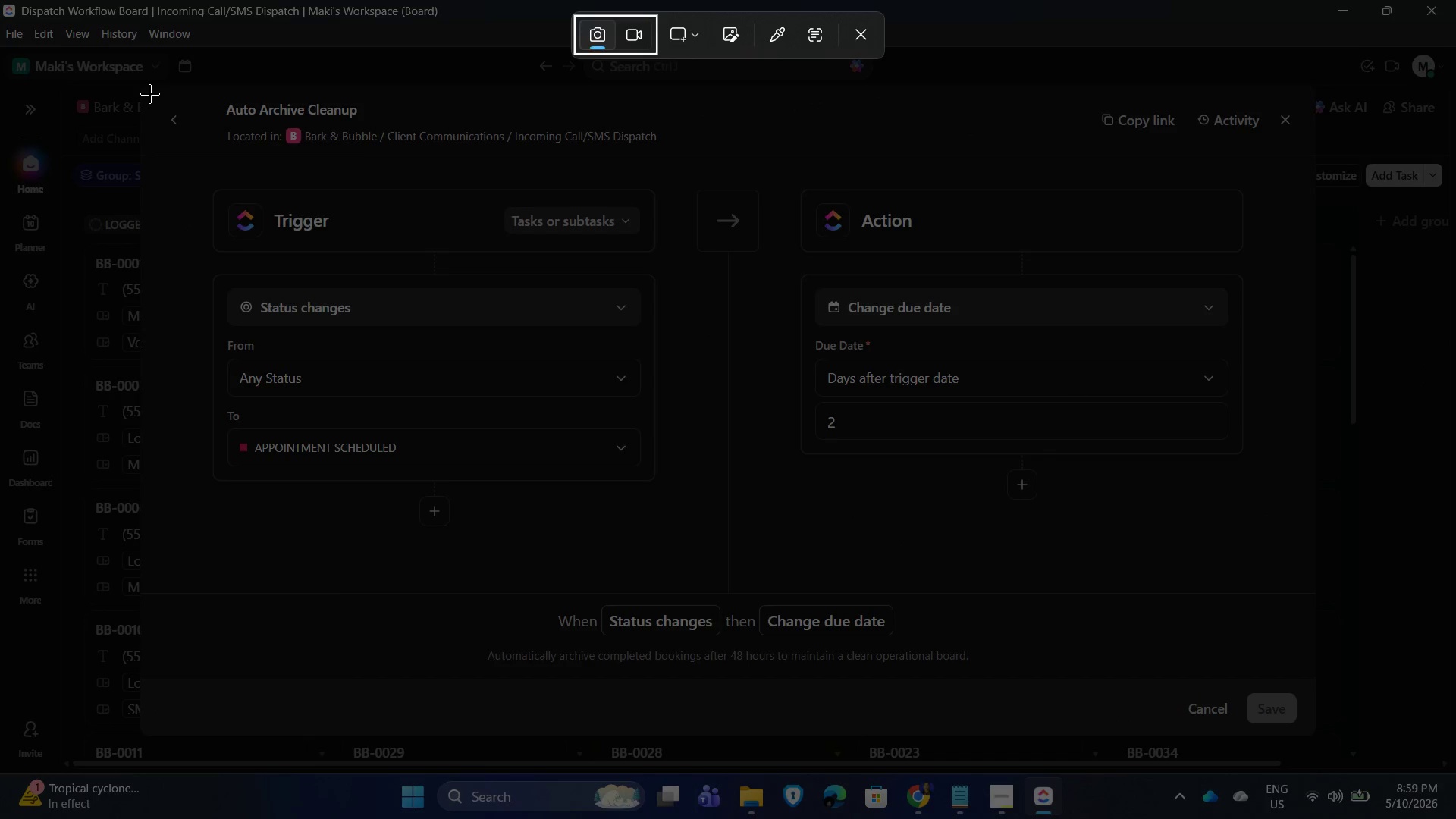 
left_click_drag(start_coordinate=[146, 86], to_coordinate=[1312, 673])
 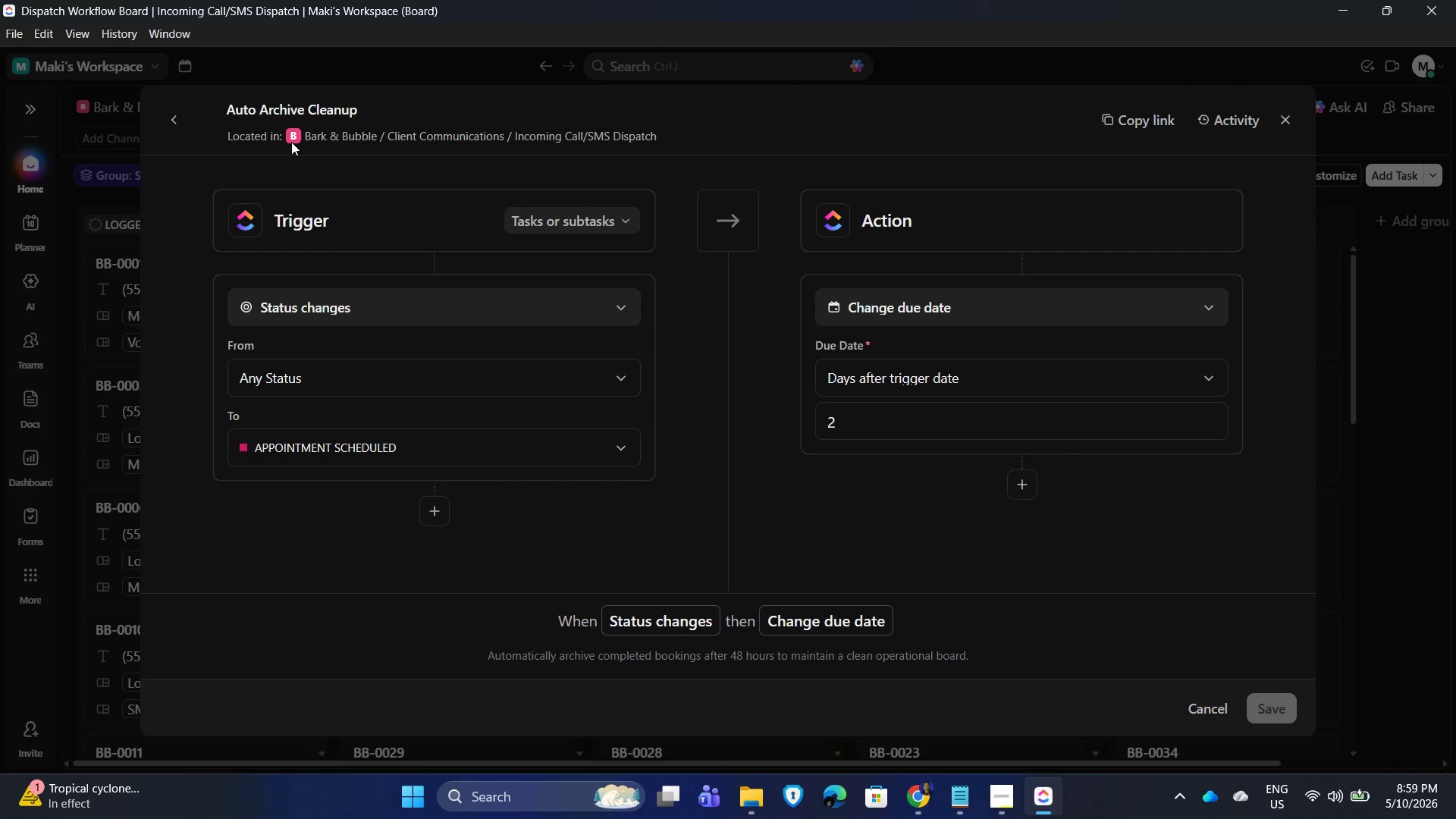 
left_click([175, 120])
 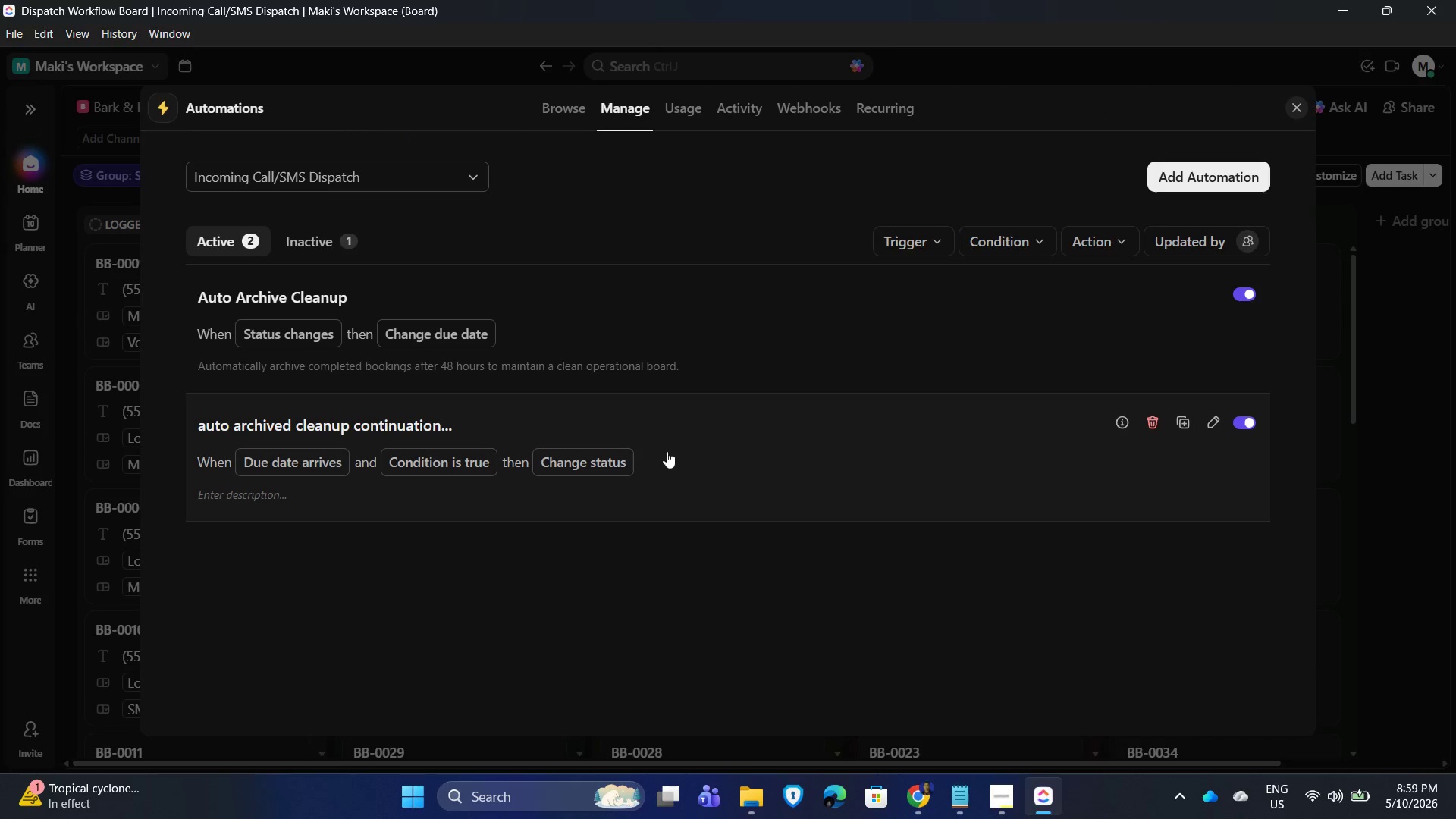 
left_click([765, 462])
 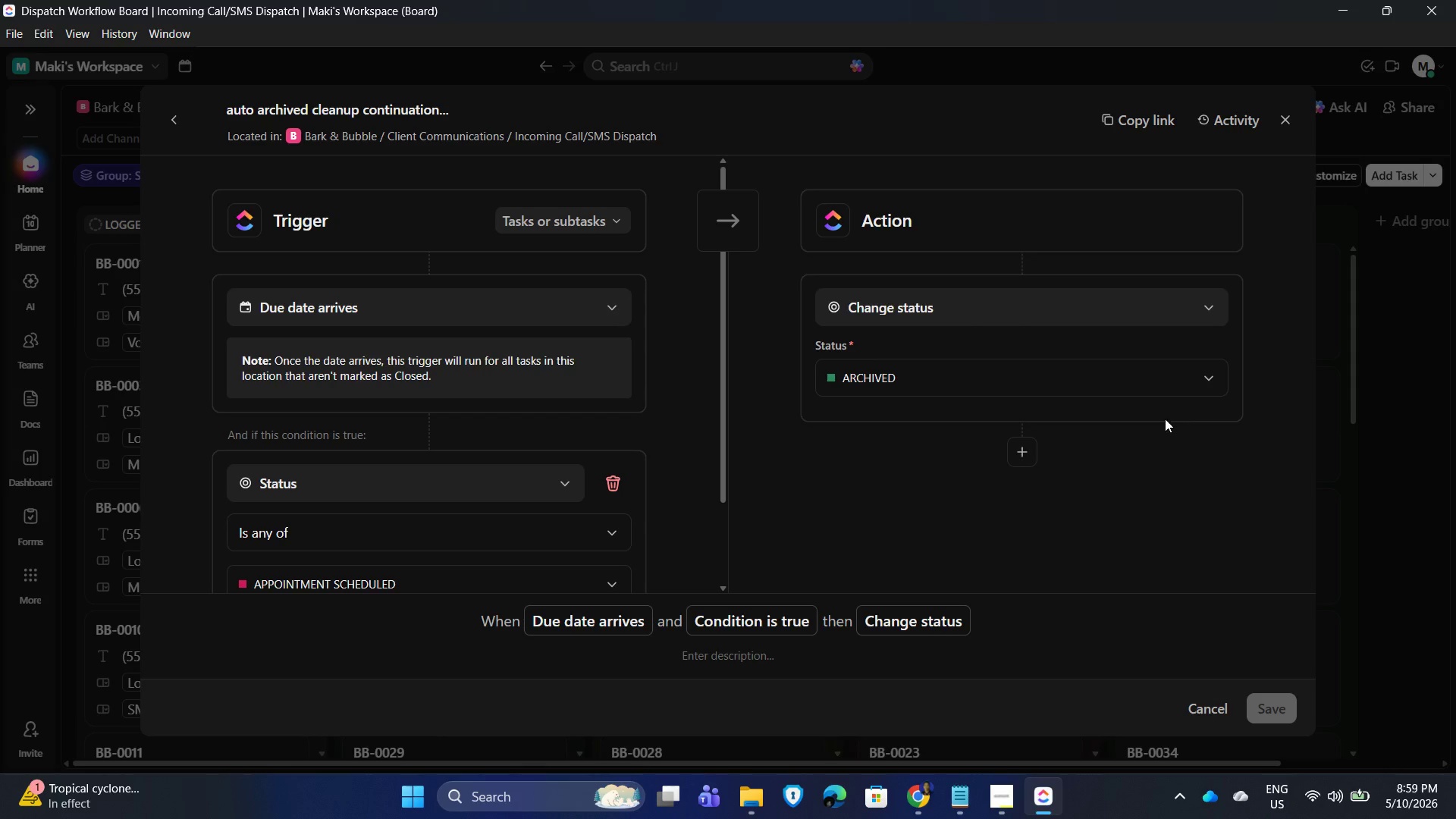 
scroll: coordinate [1286, 364], scroll_direction: down, amount: 1.0
 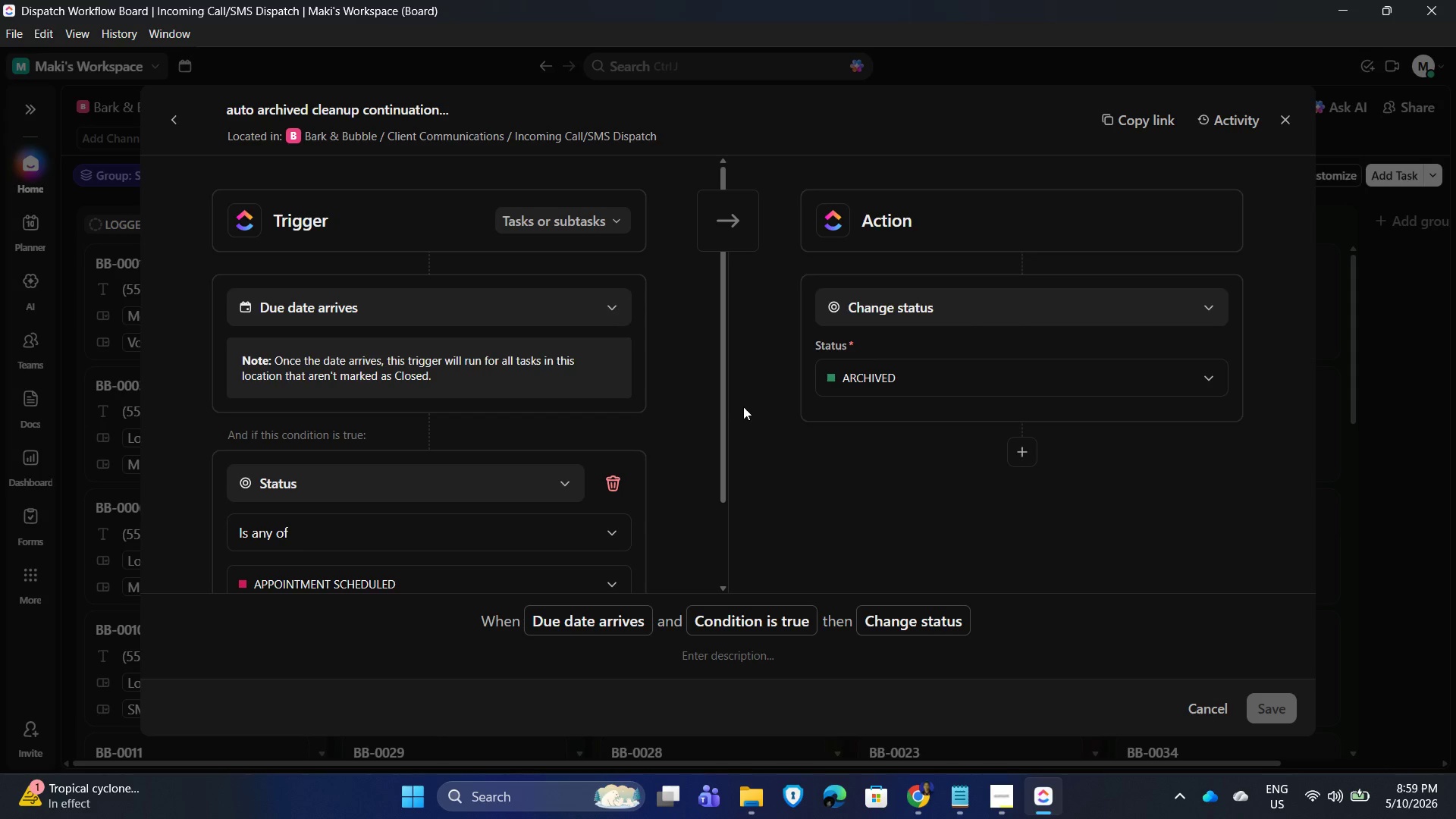 
left_click_drag(start_coordinate=[726, 387], to_coordinate=[730, 405])
 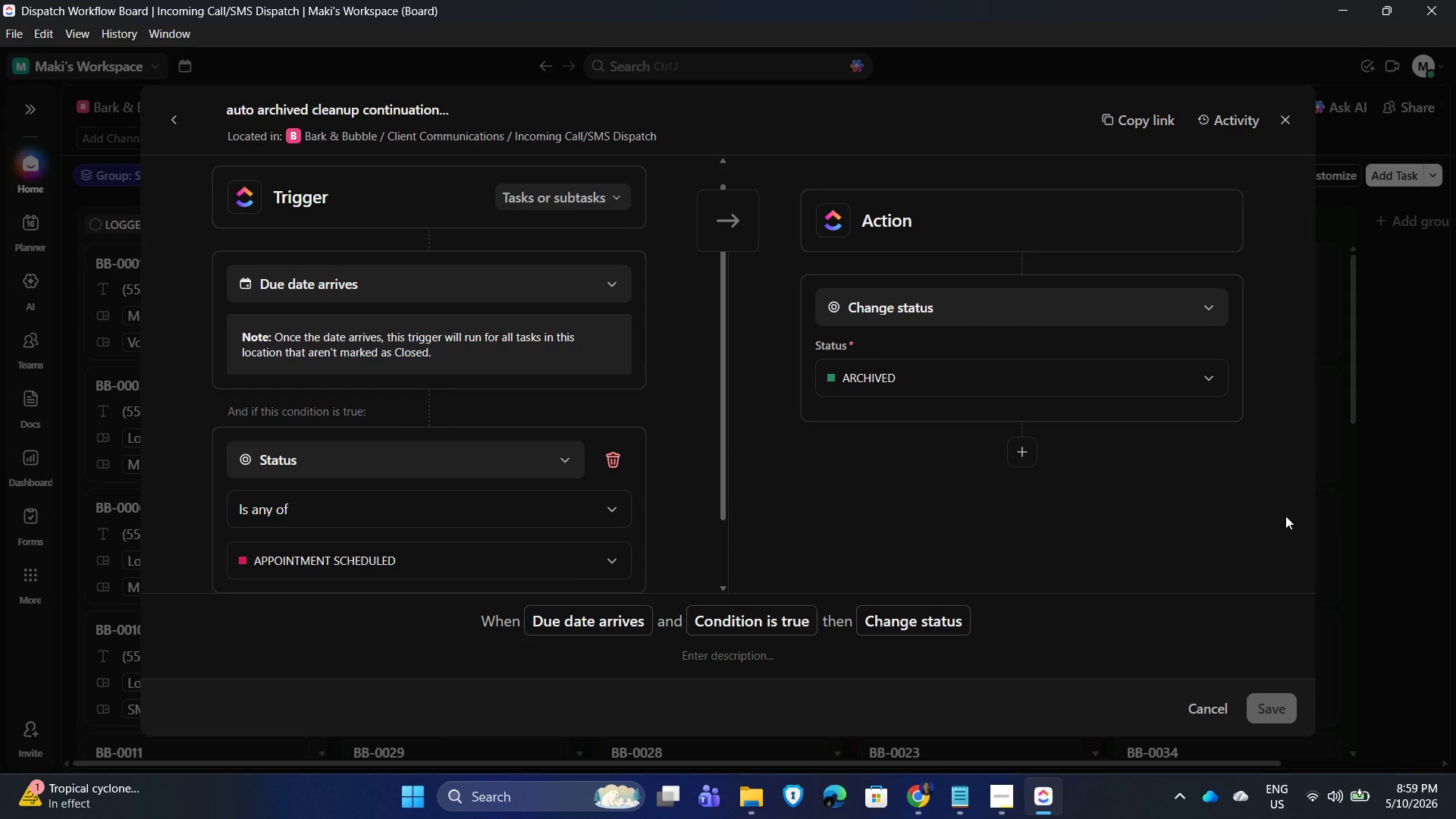 
key(PrintScreen)
 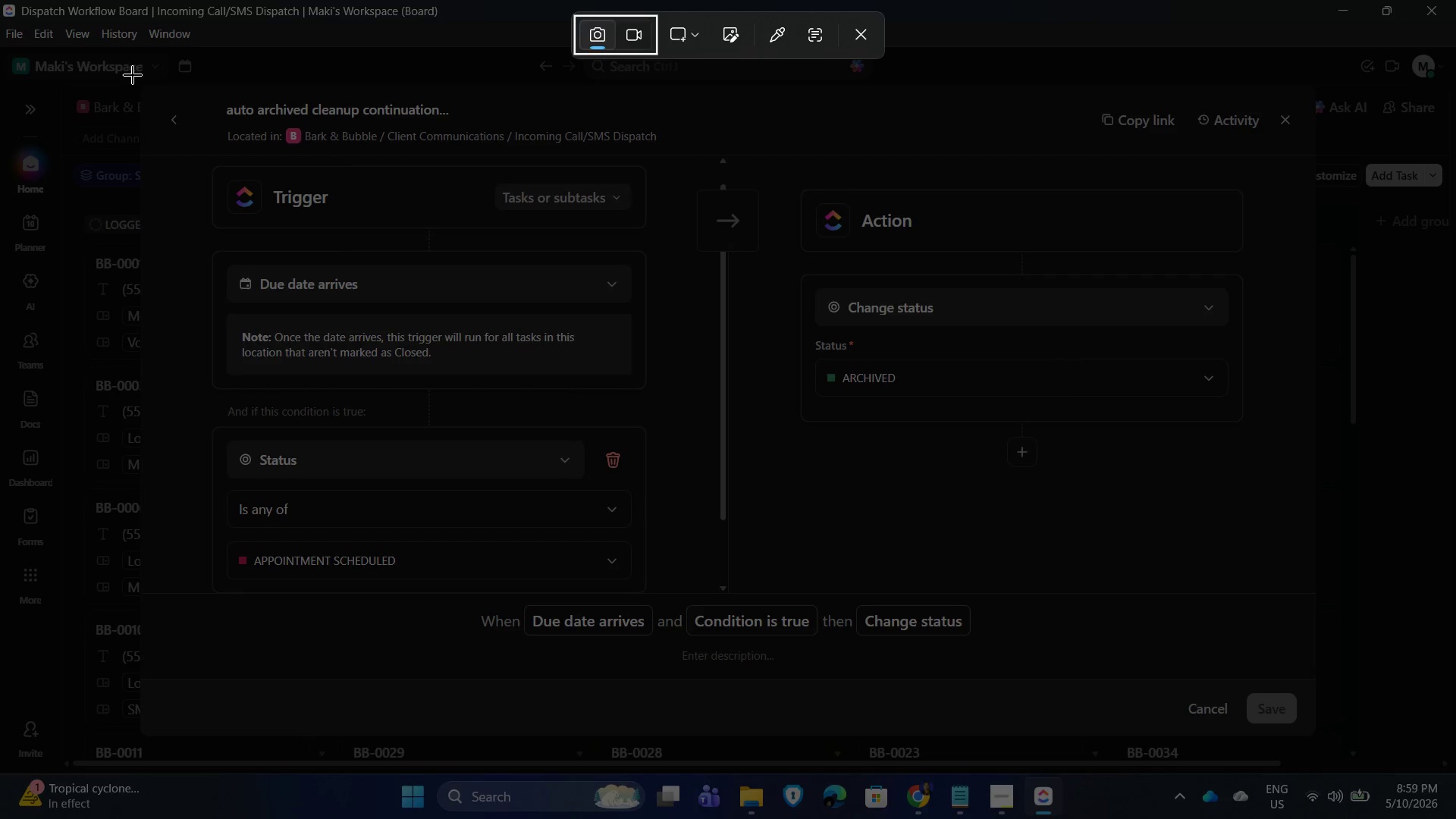 
left_click_drag(start_coordinate=[146, 70], to_coordinate=[1313, 670])
 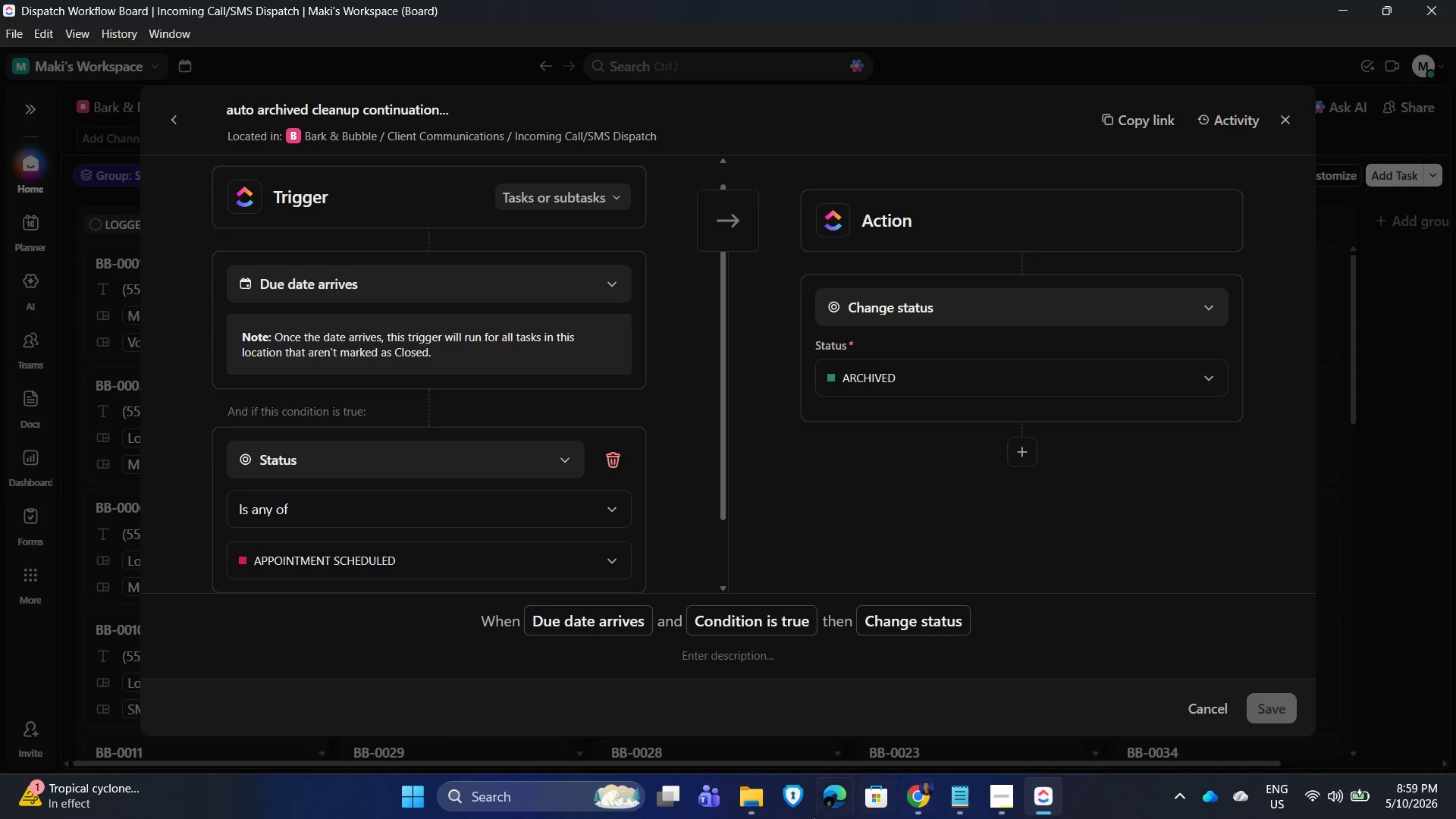 
left_click_drag(start_coordinate=[752, 801], to_coordinate=[752, 795])
 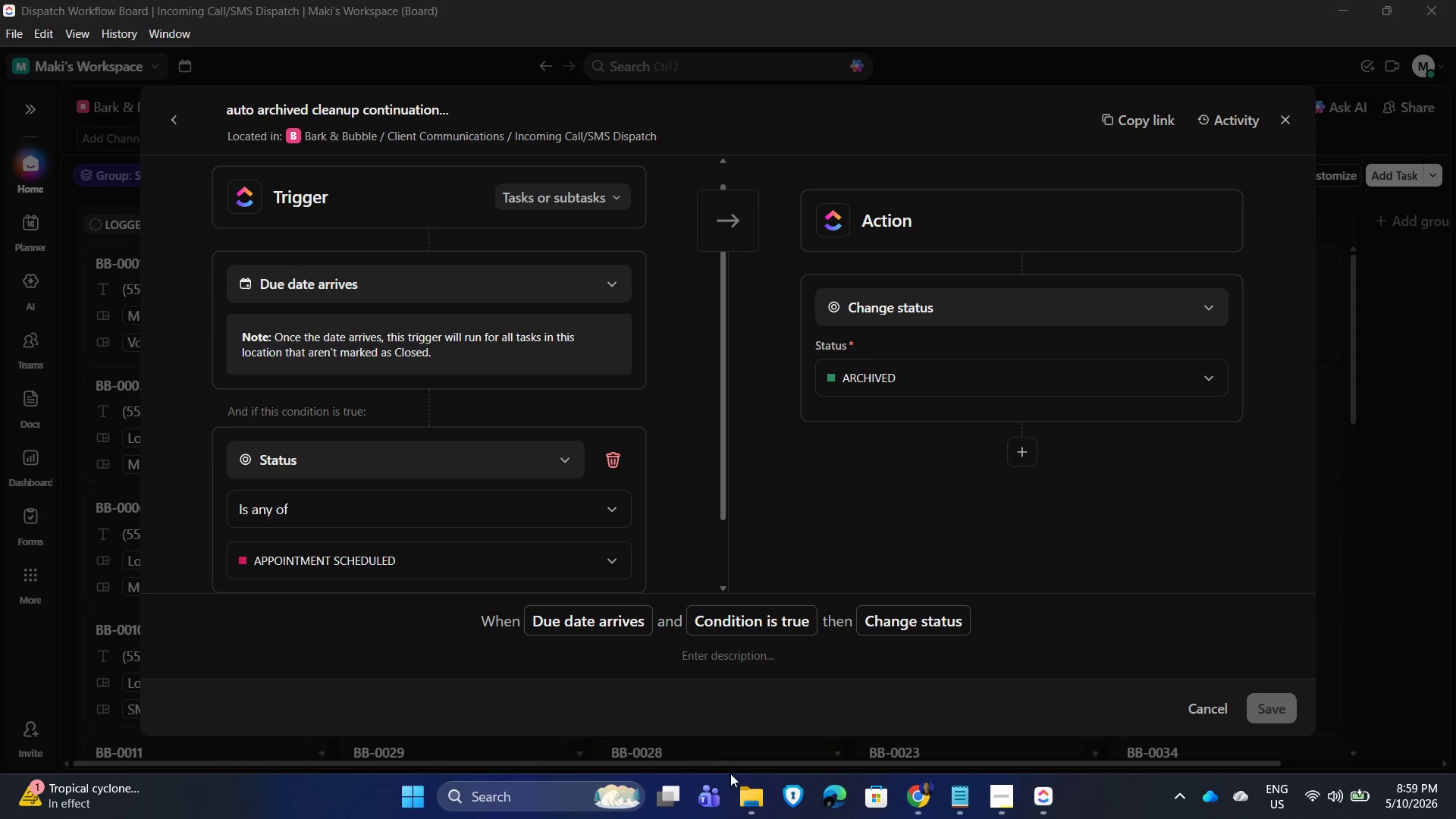 
left_click([747, 814])
 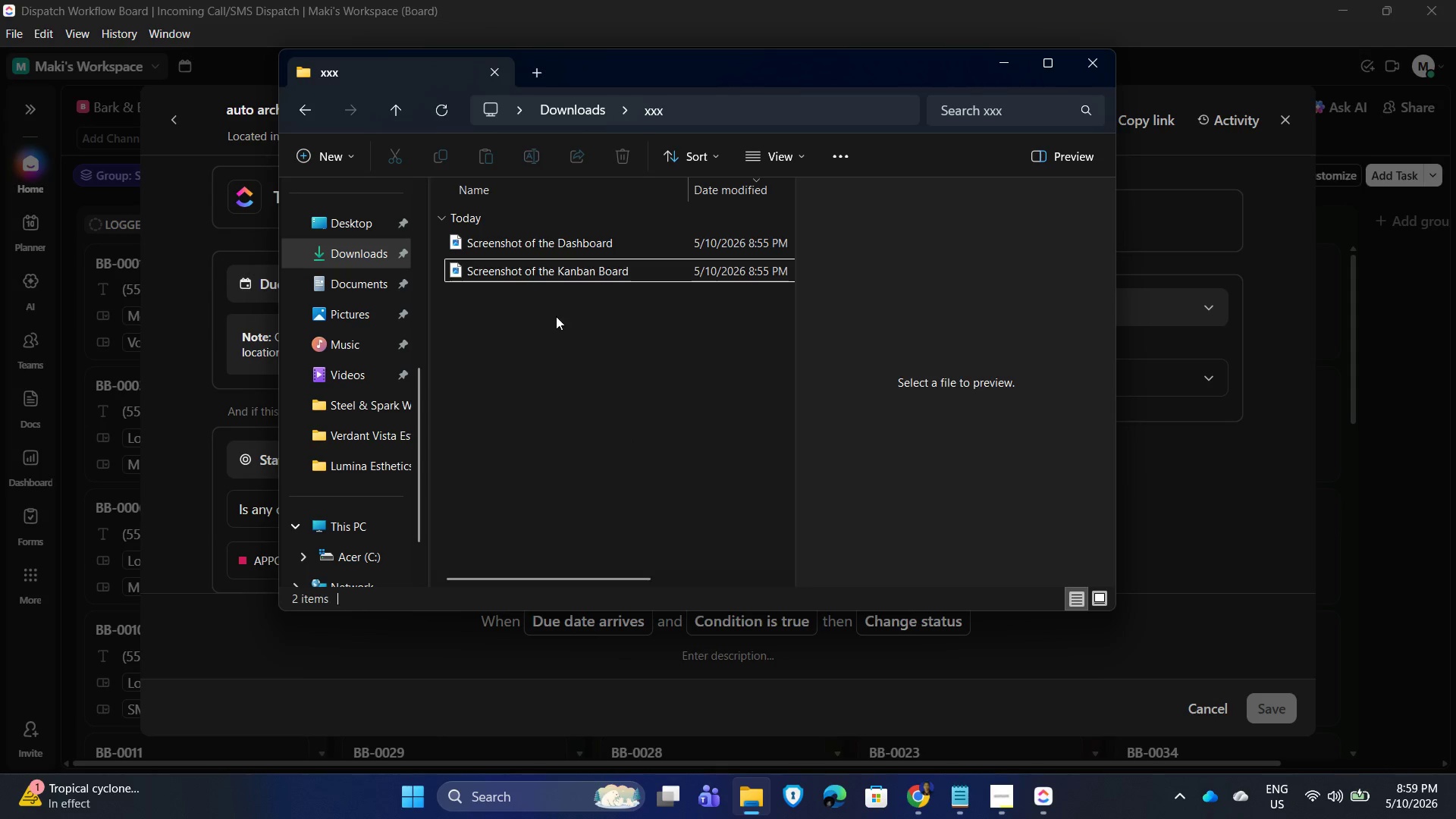 
left_click([542, 337])
 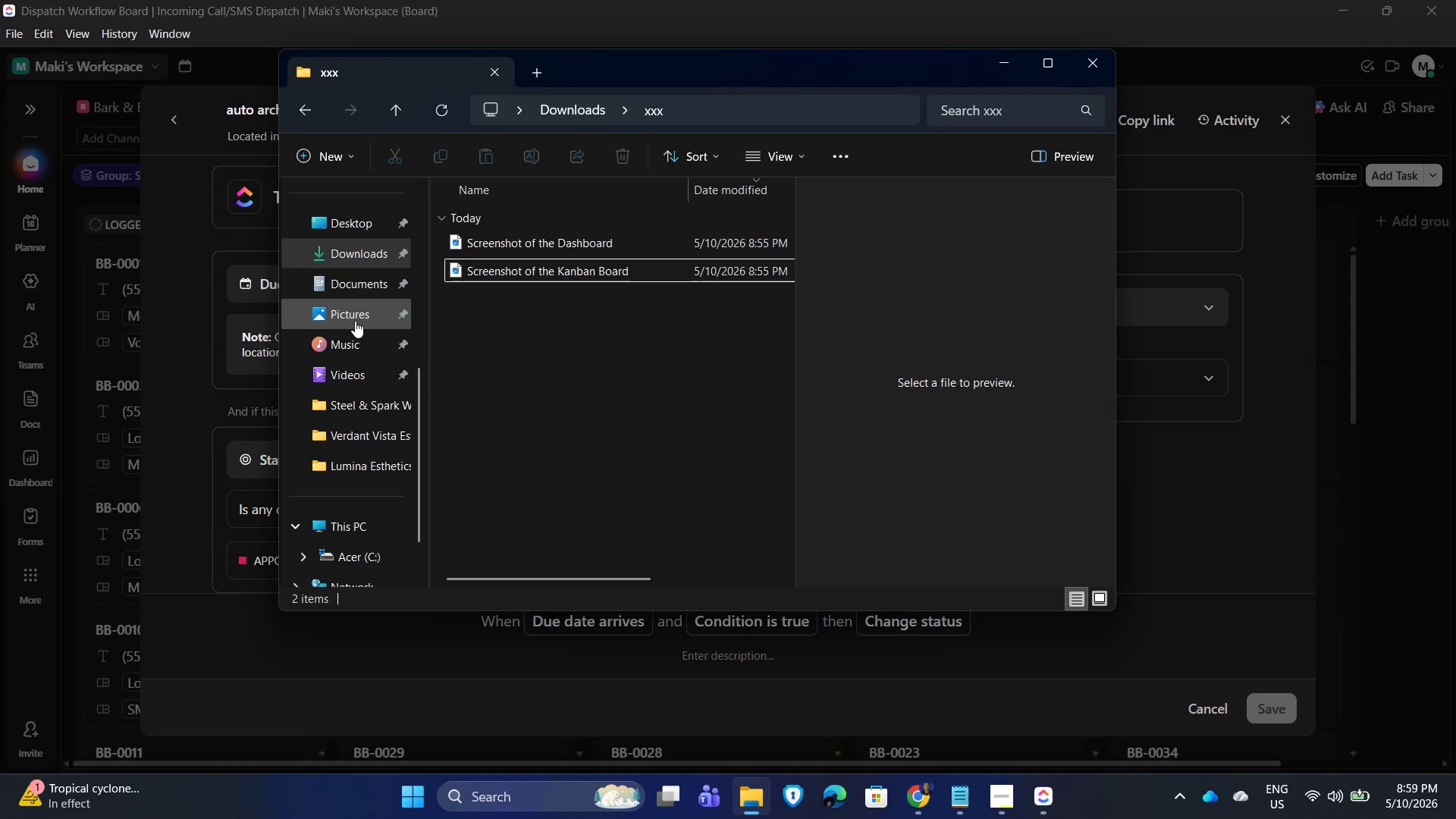 
scroll: coordinate [353, 318], scroll_direction: down, amount: 2.0